 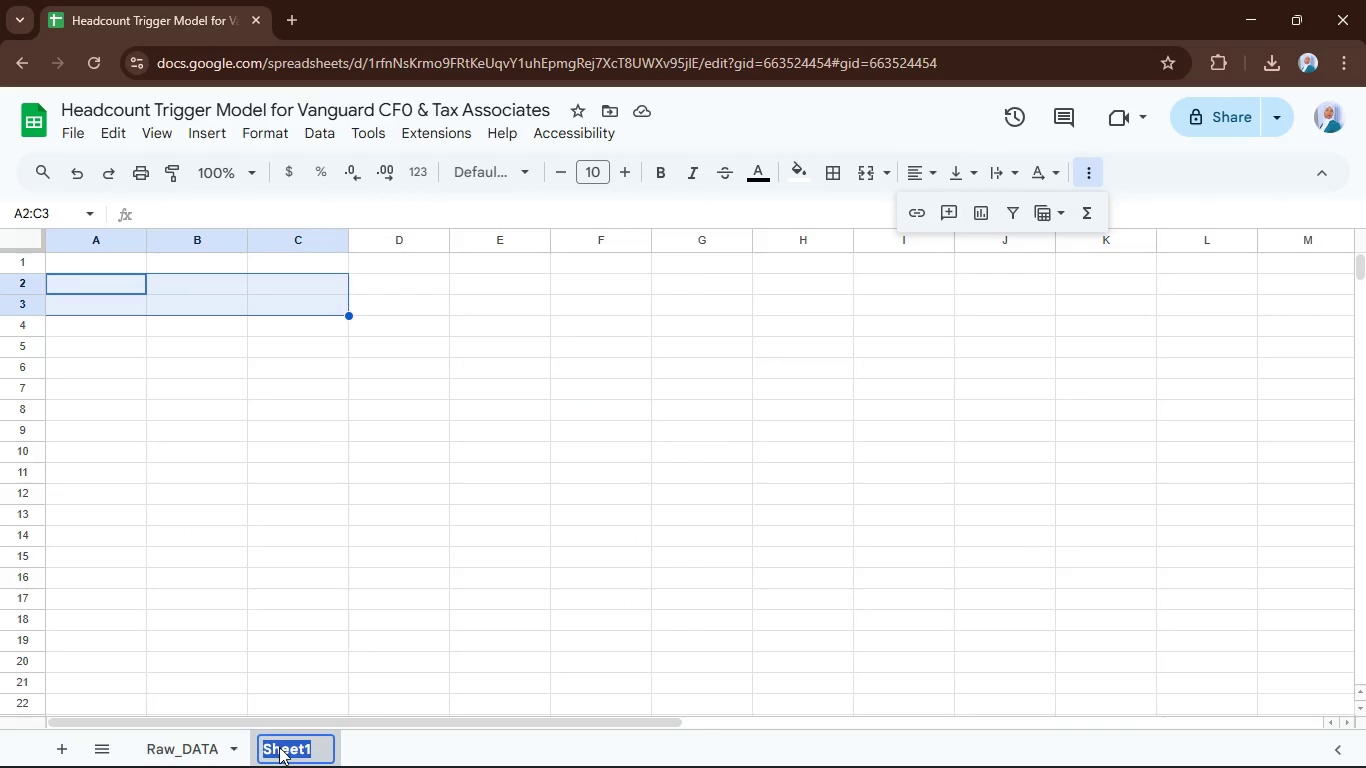 
type(Reference Table)
 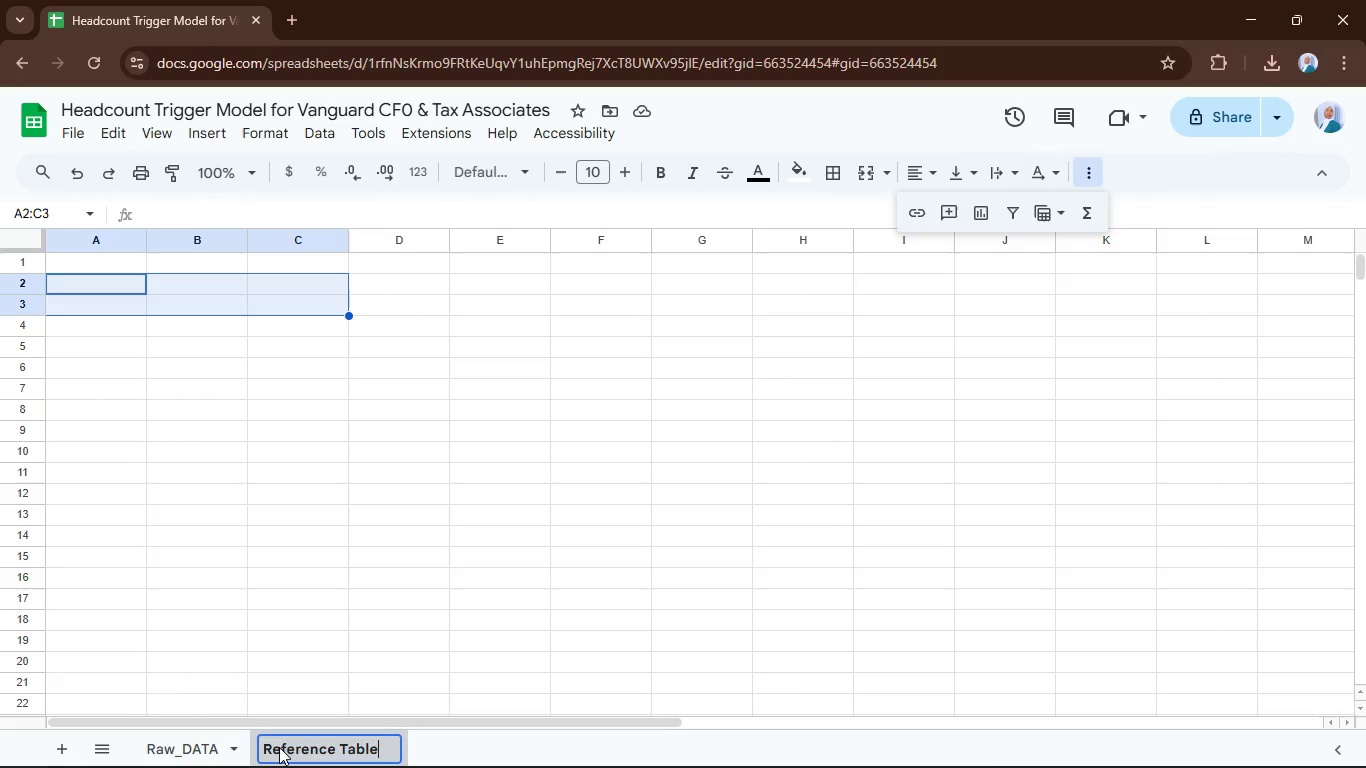 
key(Enter)
 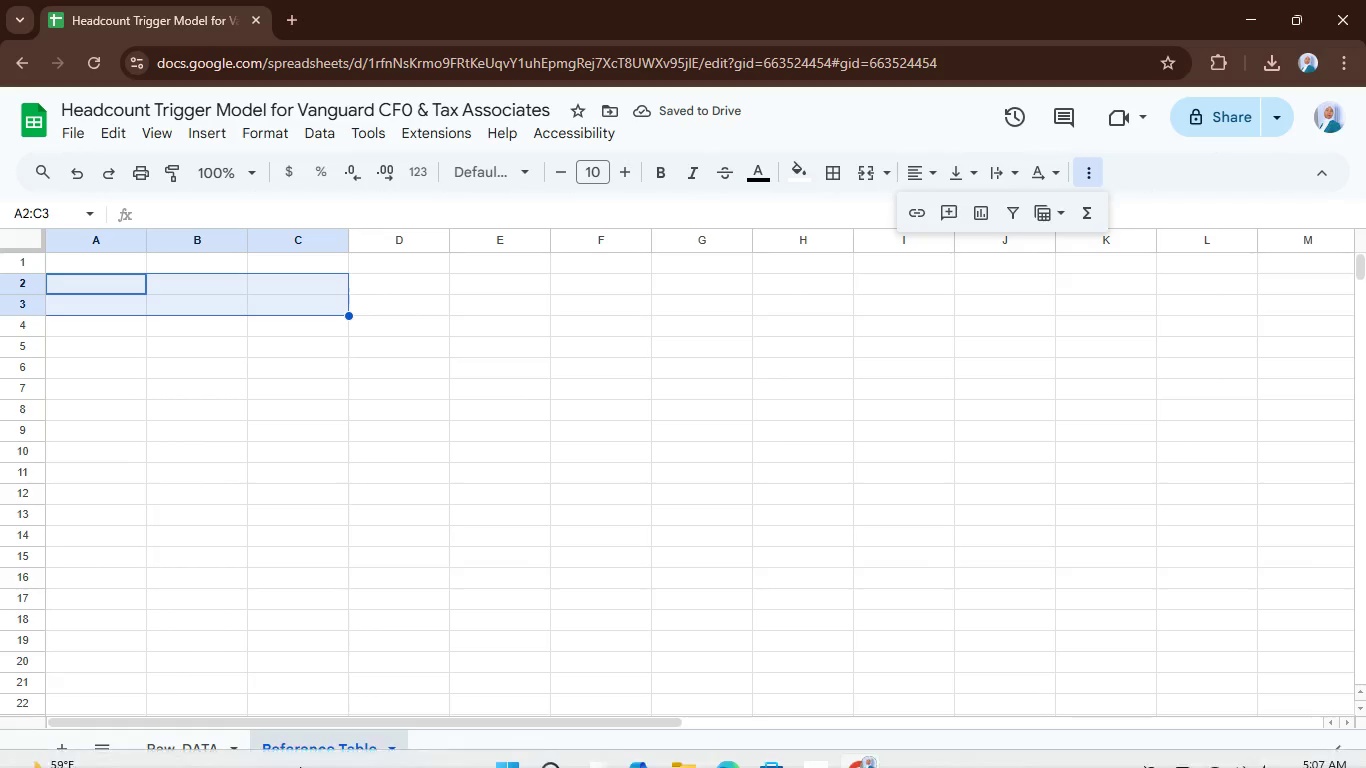 
wait(5.78)
 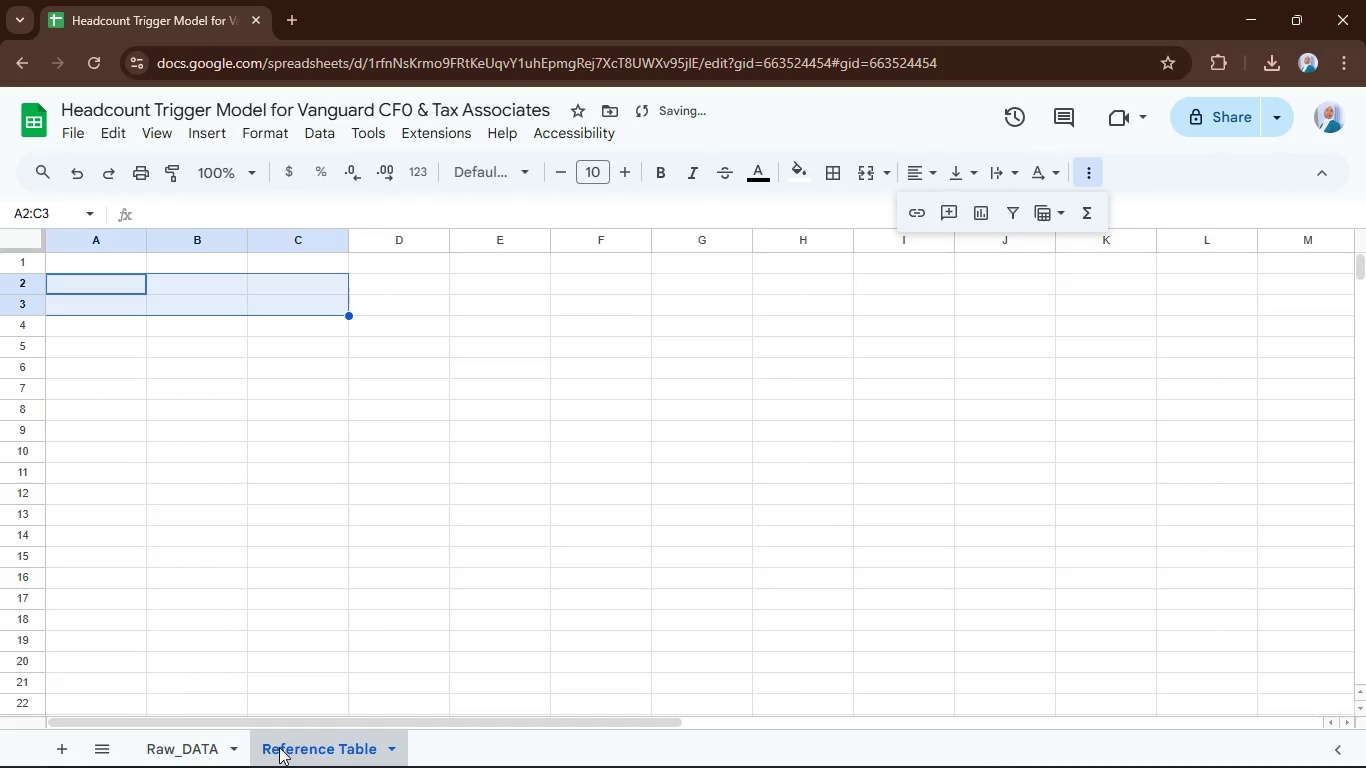 
left_click([74, 279])
 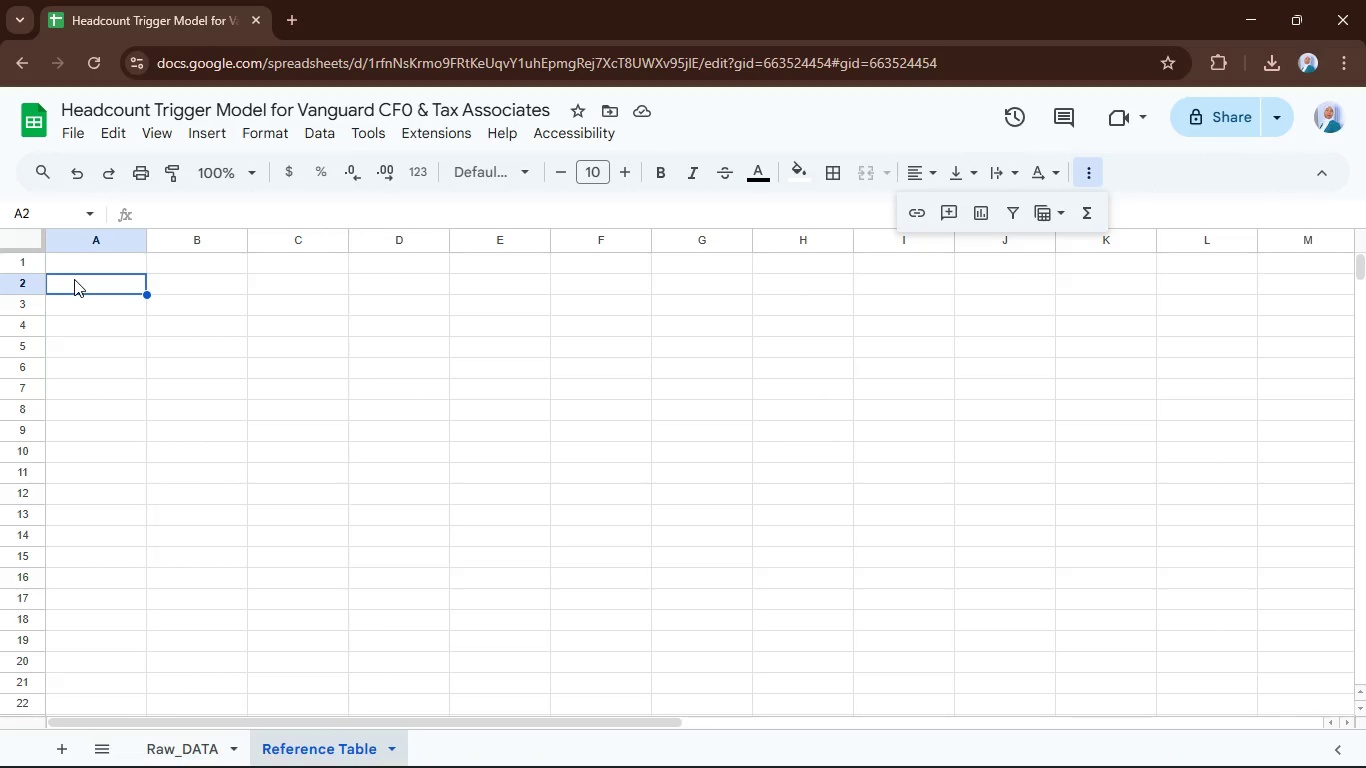 
left_click([74, 279])
 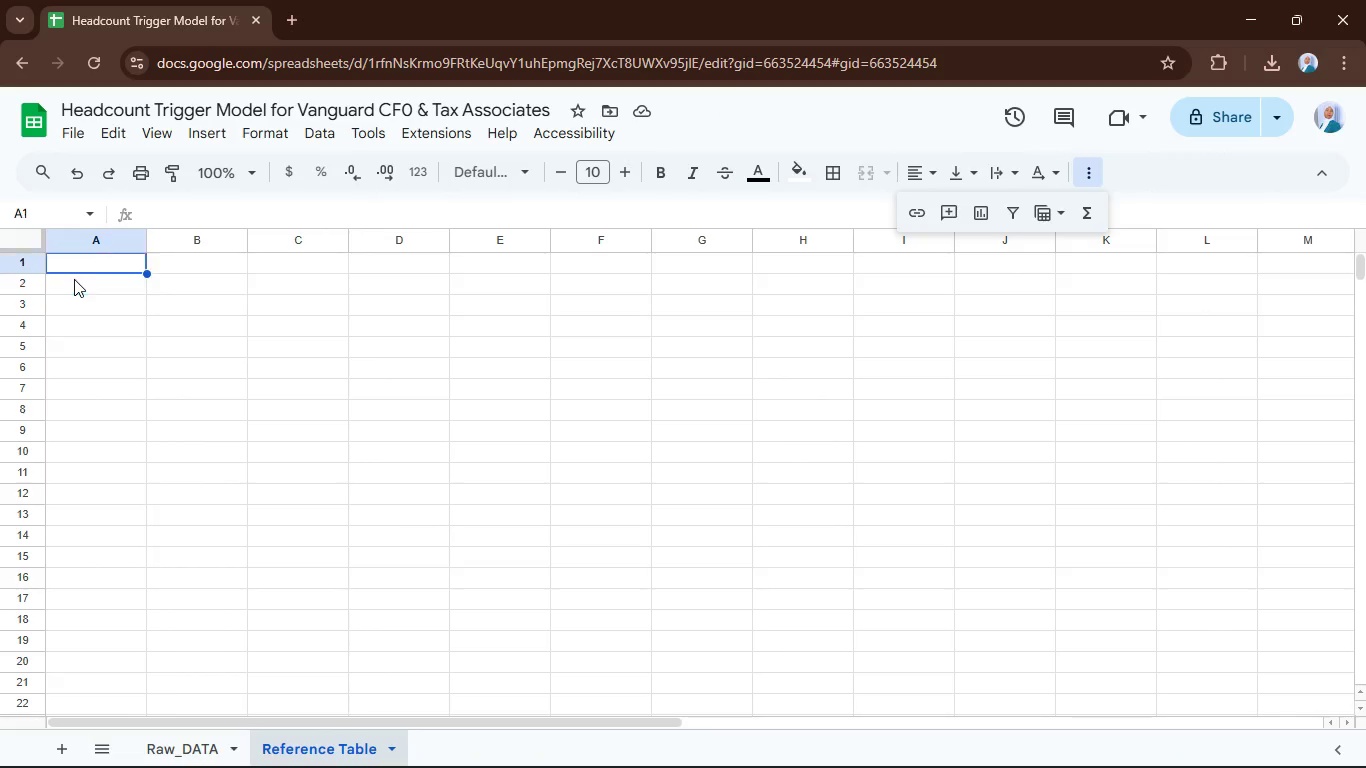 
key(ArrowUp)
 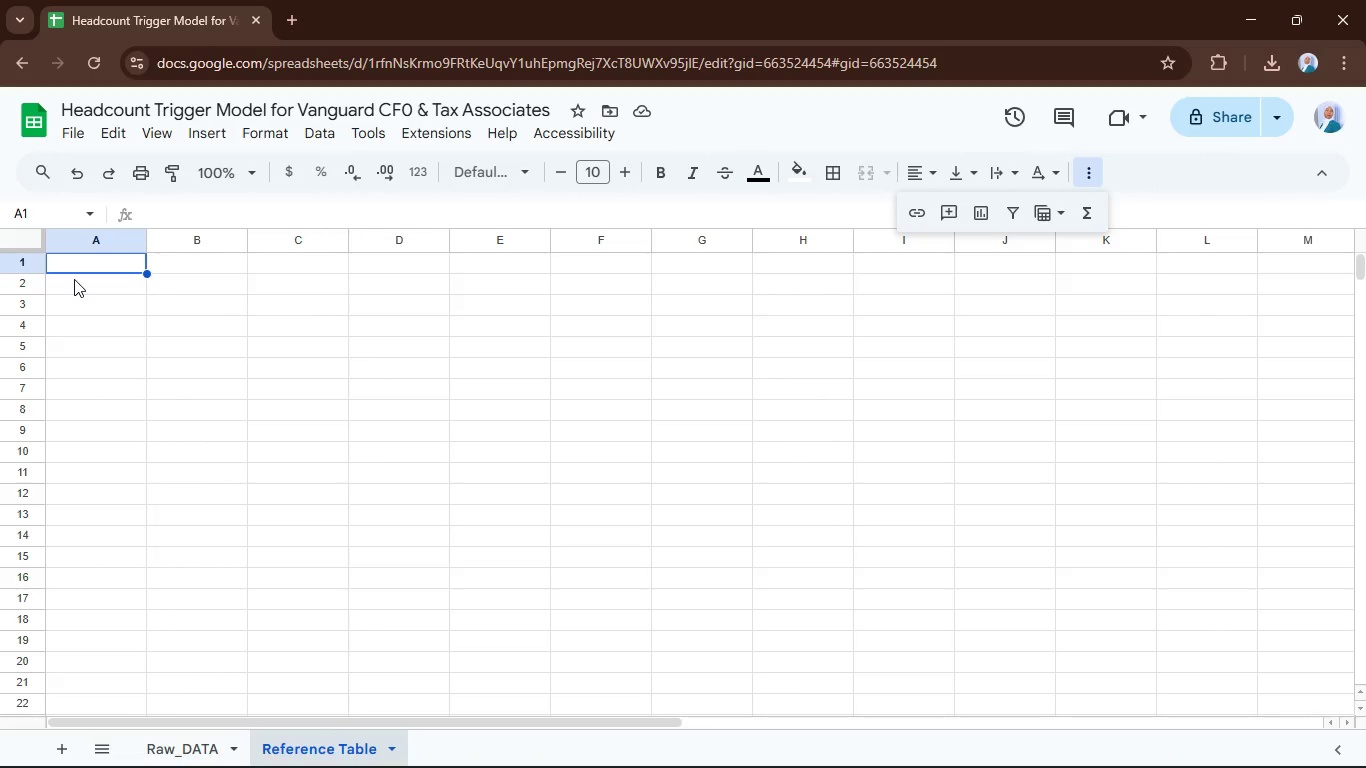 
type(Reference Table)
 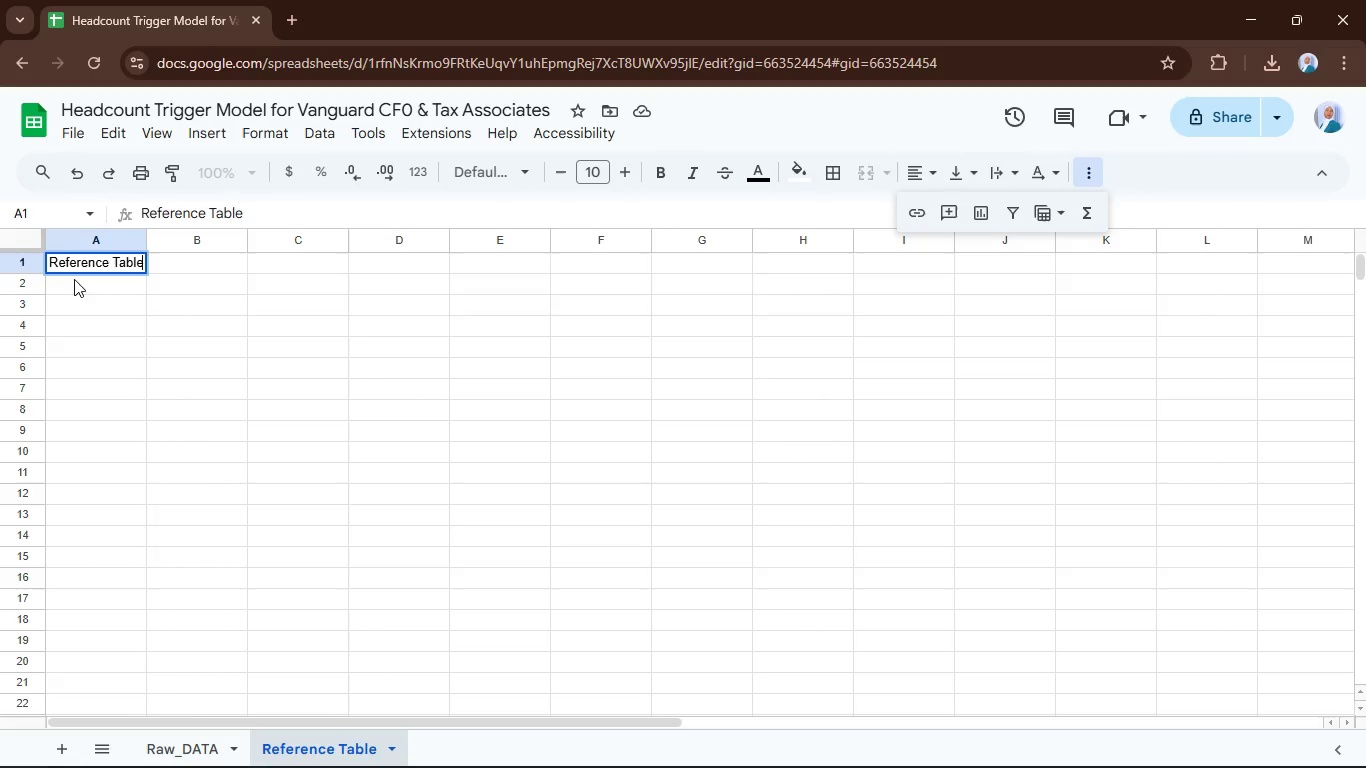 
key(Enter)
 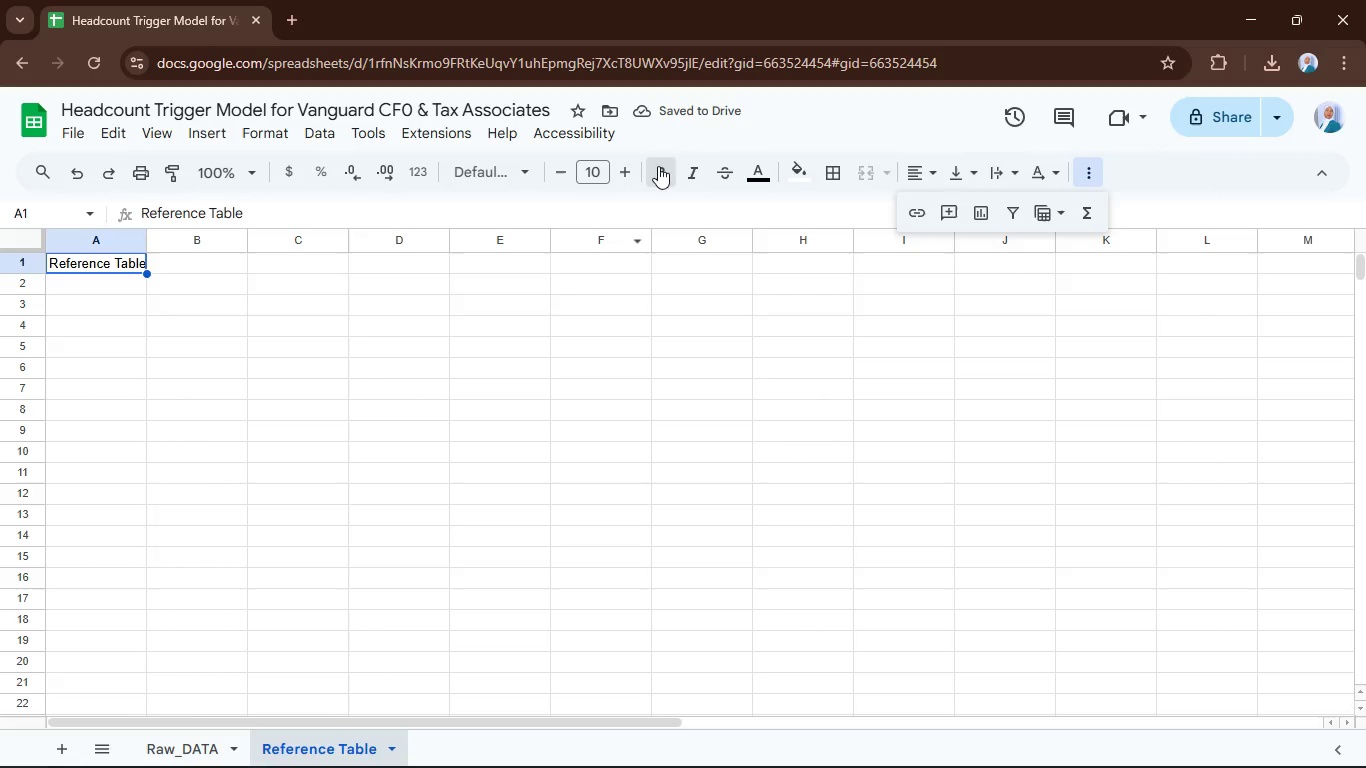 
wait(6.05)
 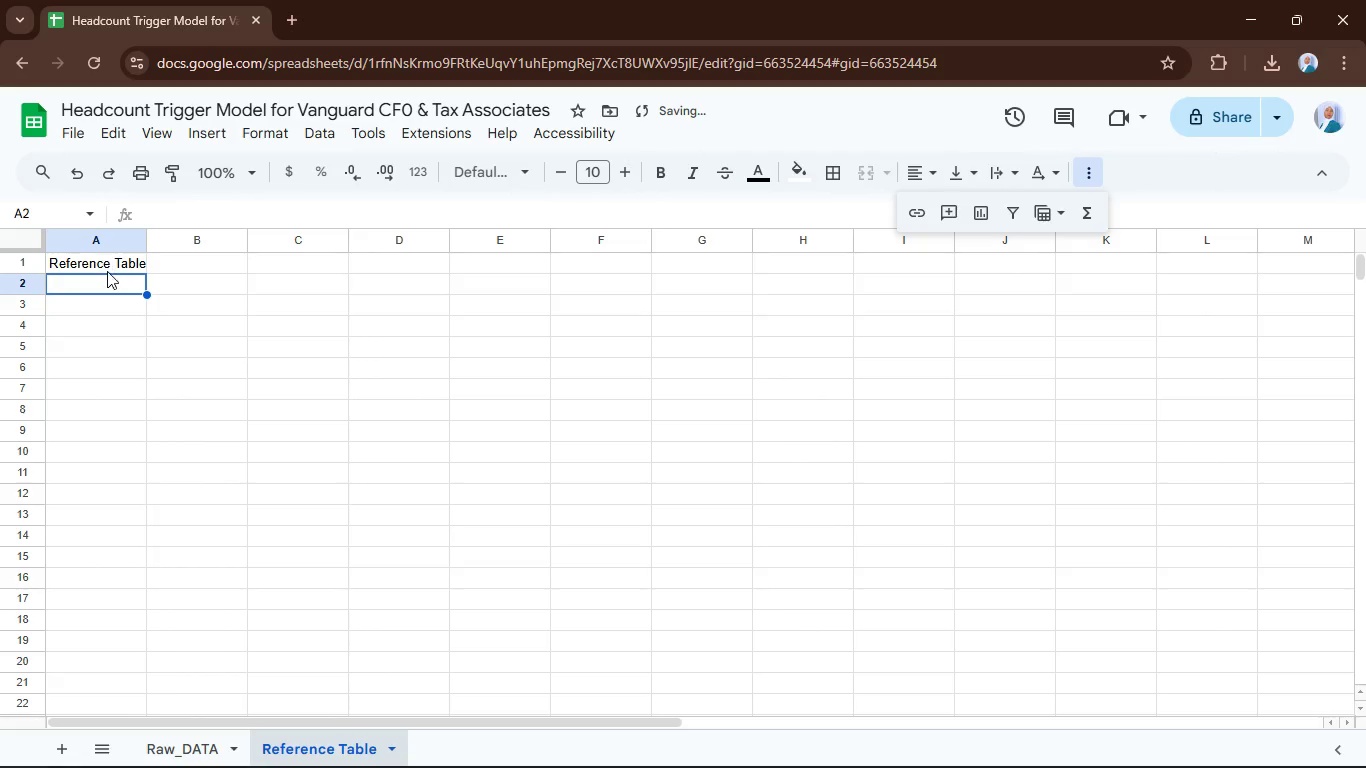 
double_click([142, 240])
 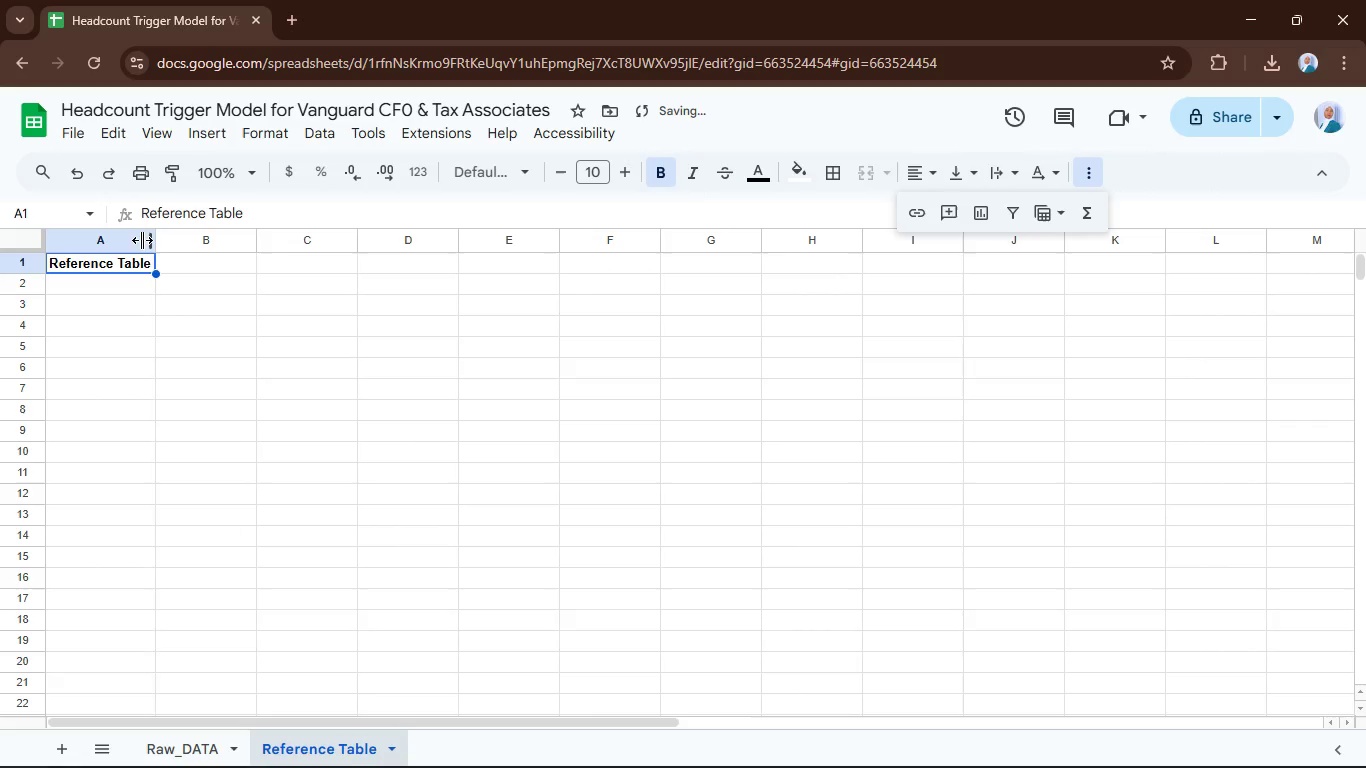 
triple_click([142, 240])
 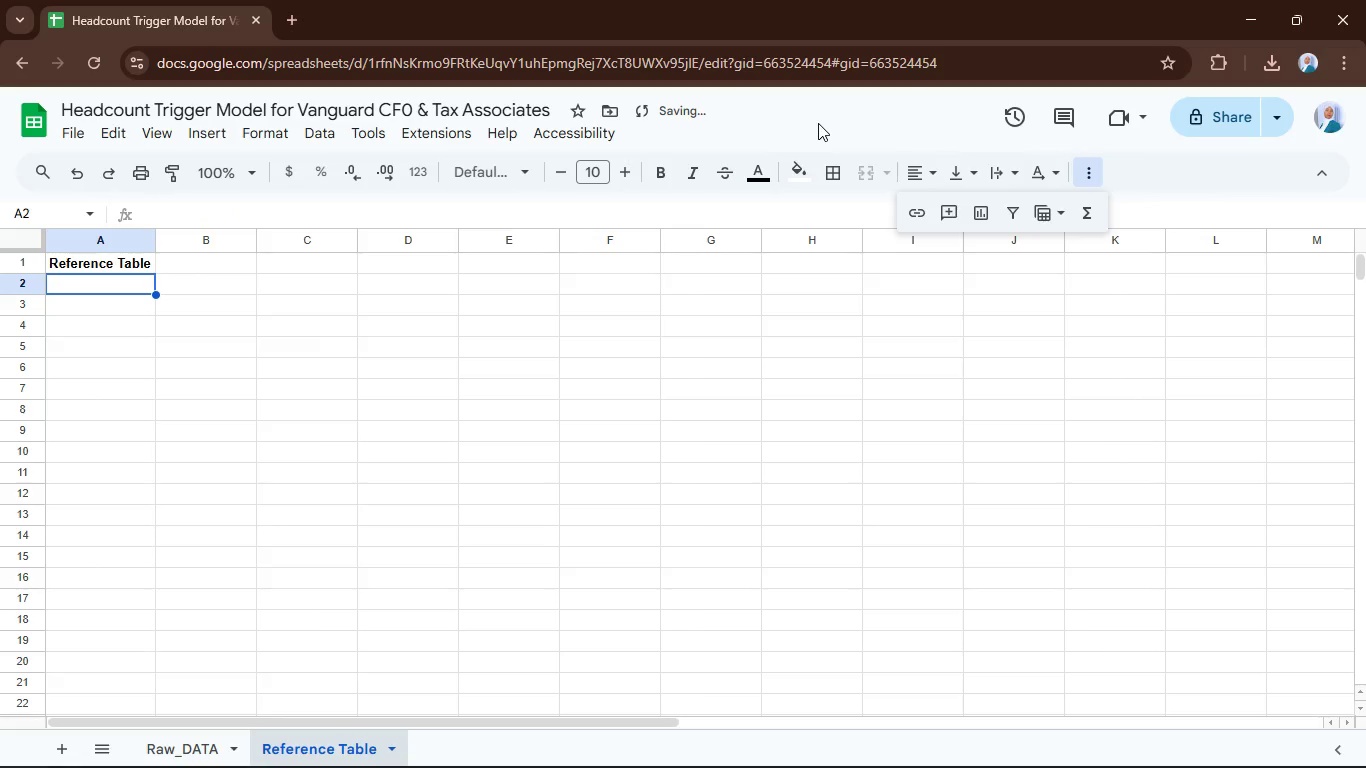 
type(Role)
 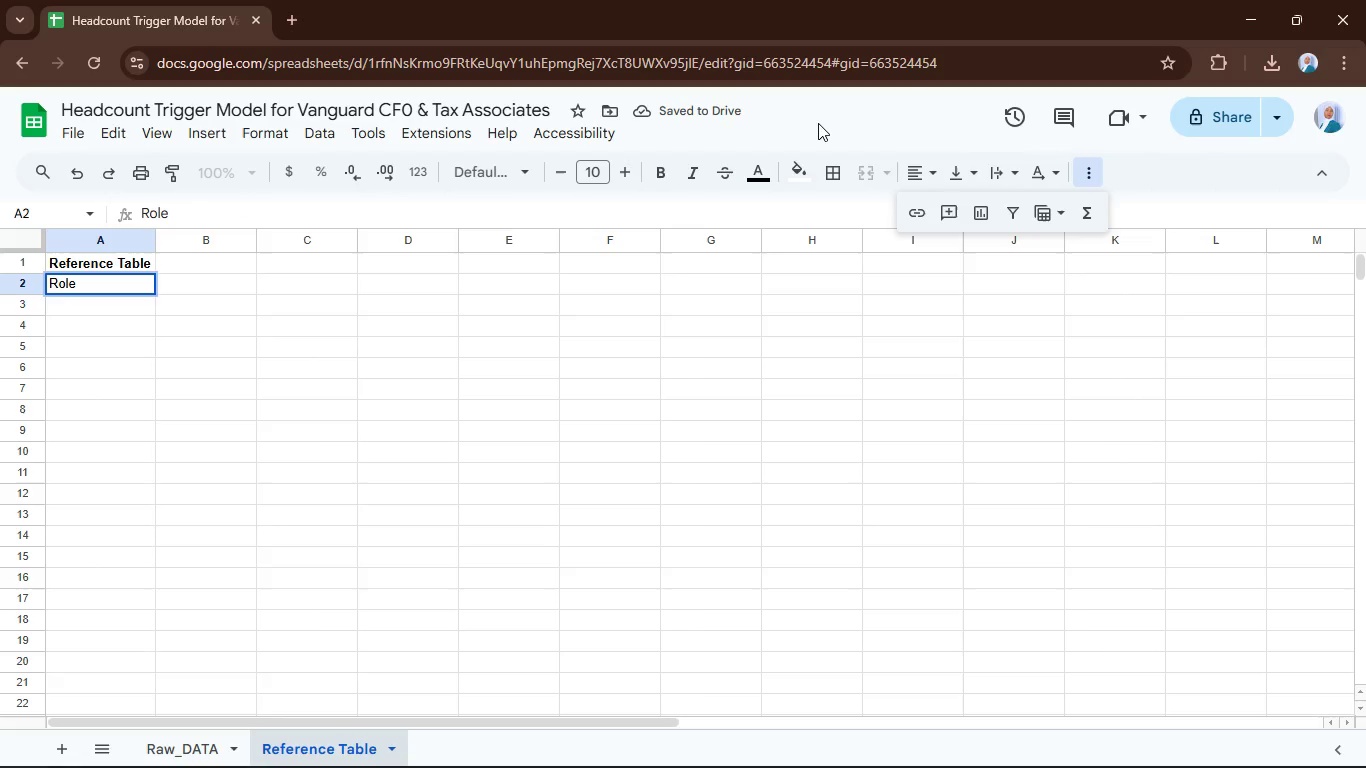 
key(Enter)
 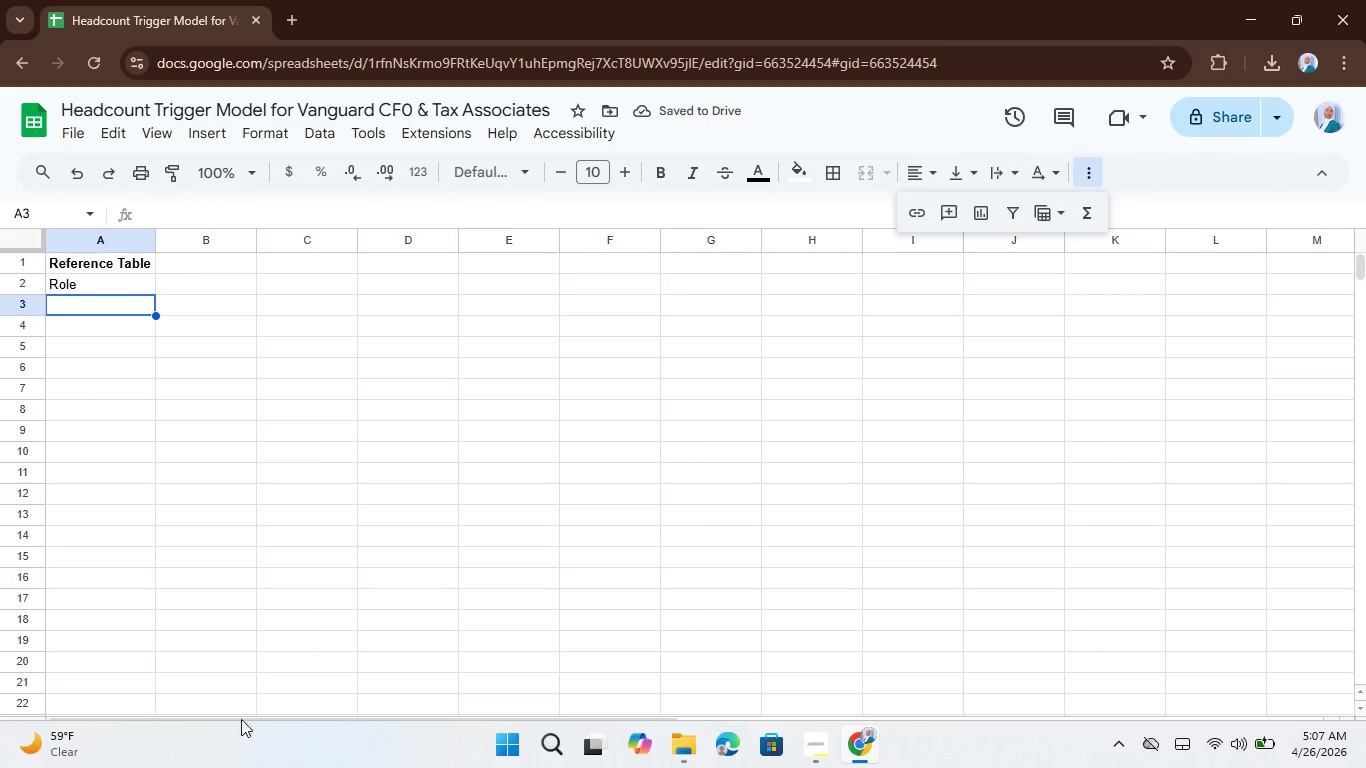 
left_click([208, 746])
 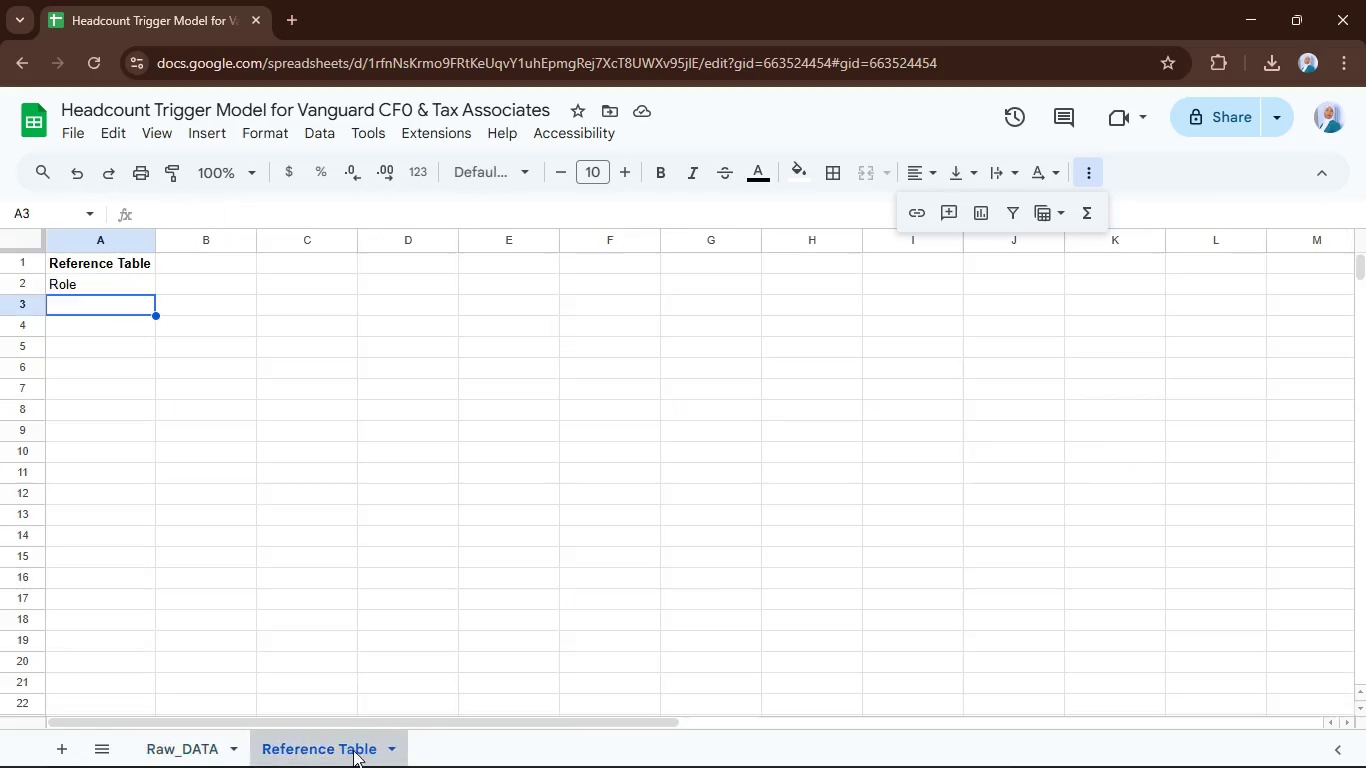 
wait(5.42)
 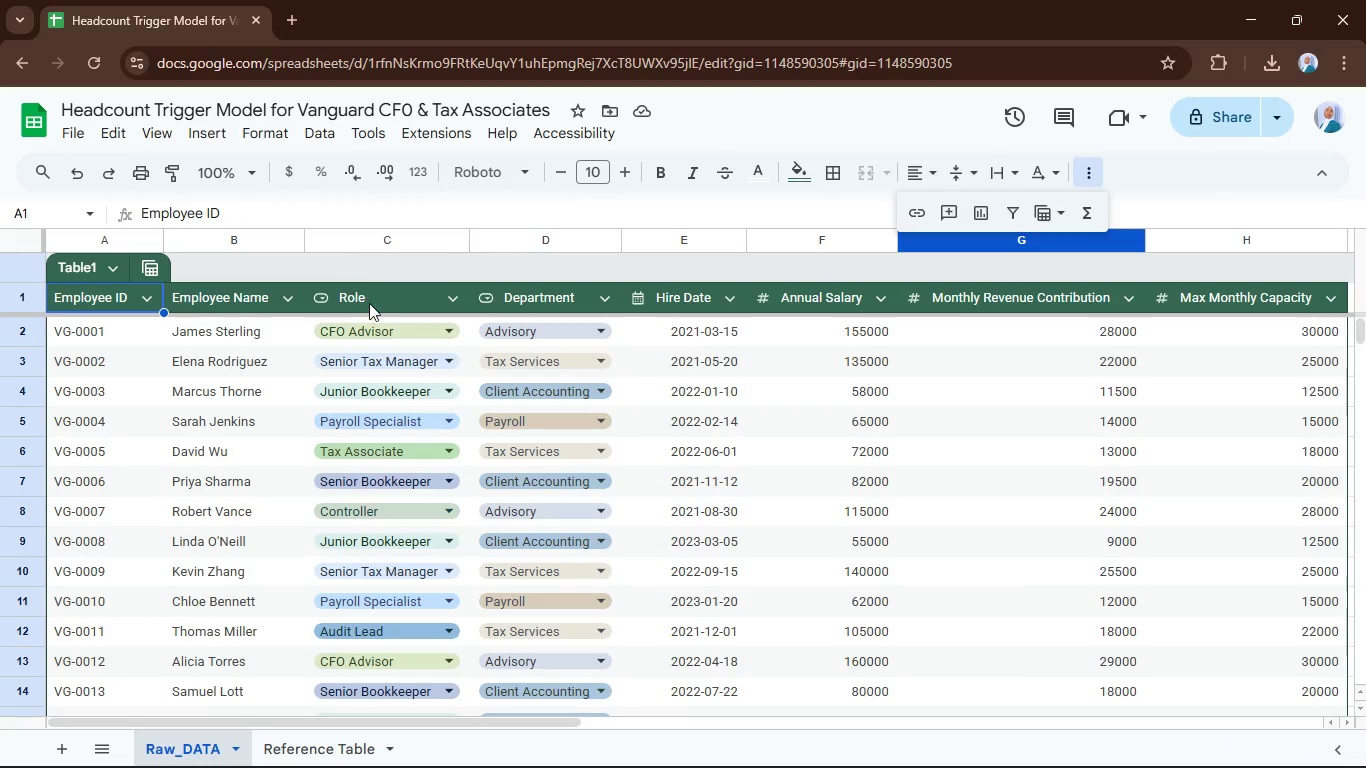 
left_click([208, 301])
 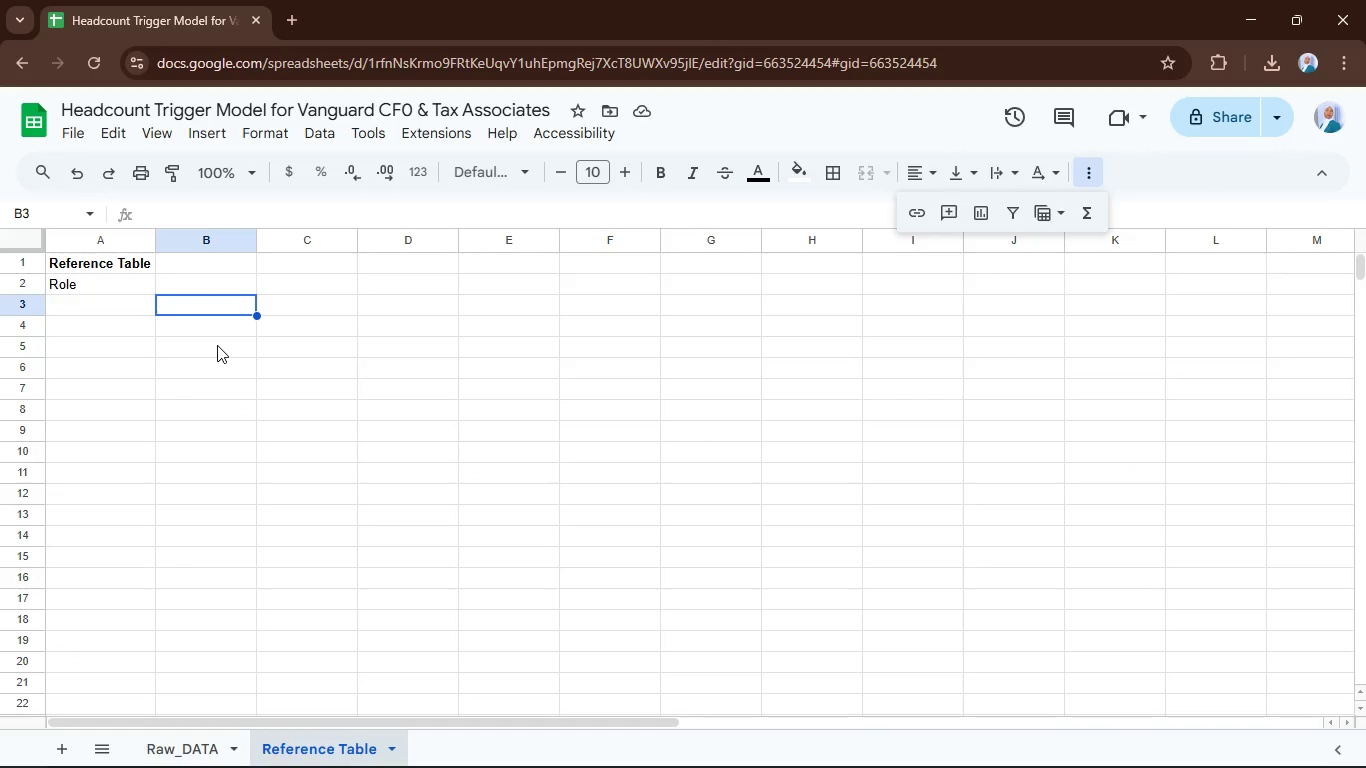 
type(=uni)
key(Tab)
 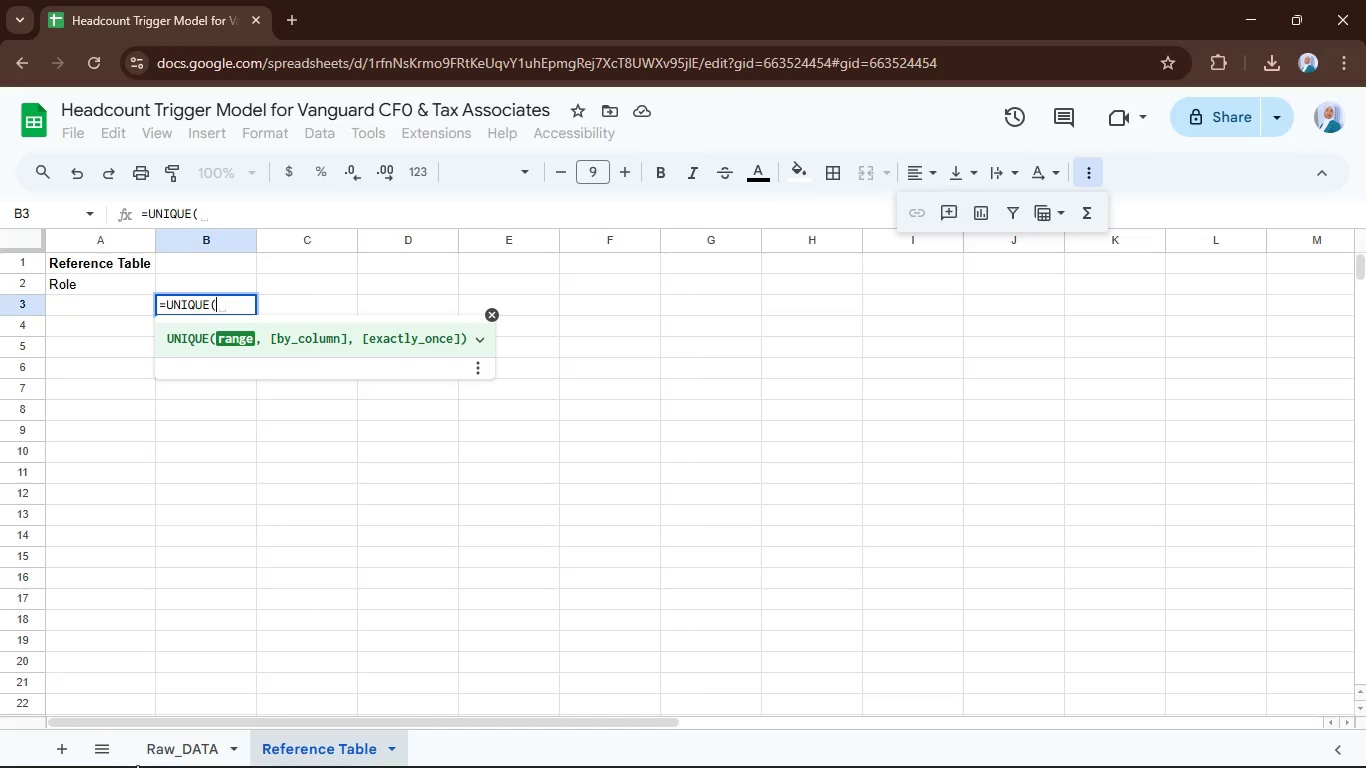 
left_click([167, 742])
 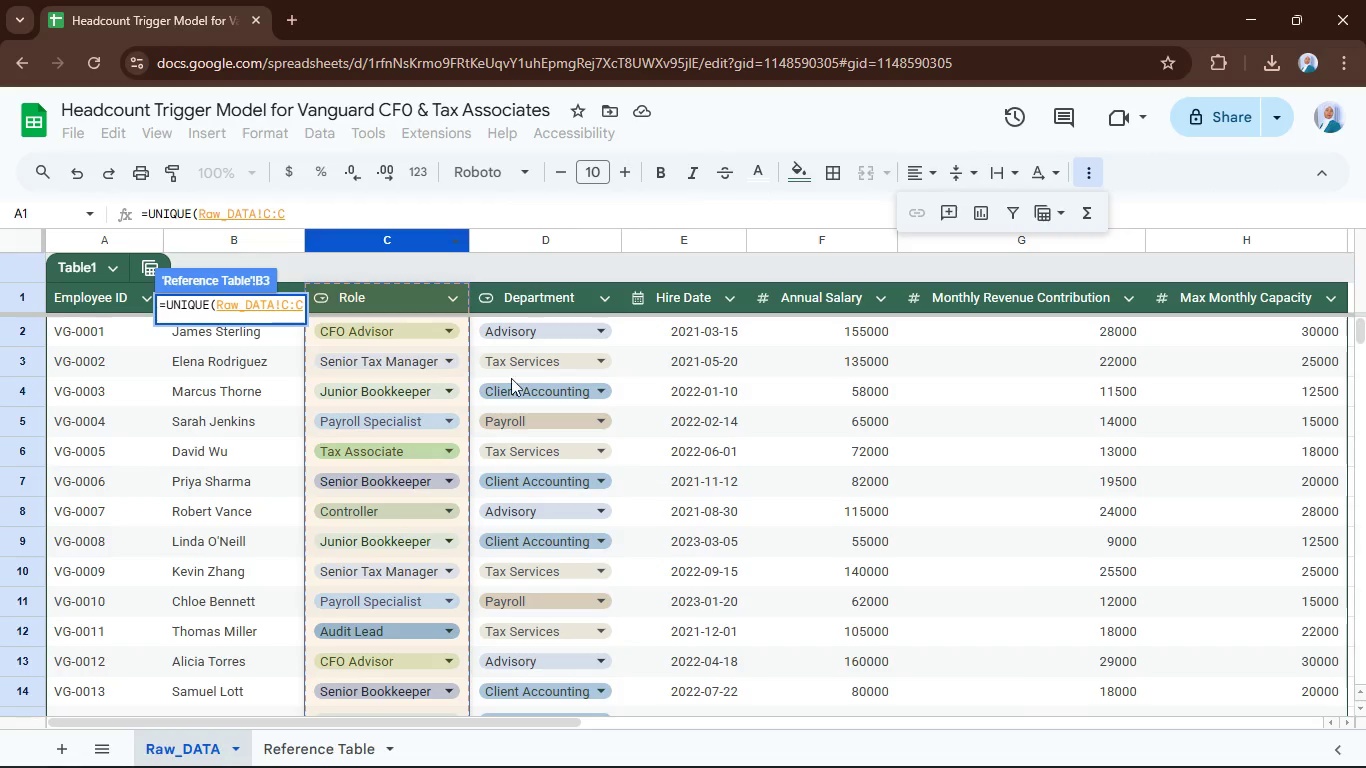 
key(Shift+0)
 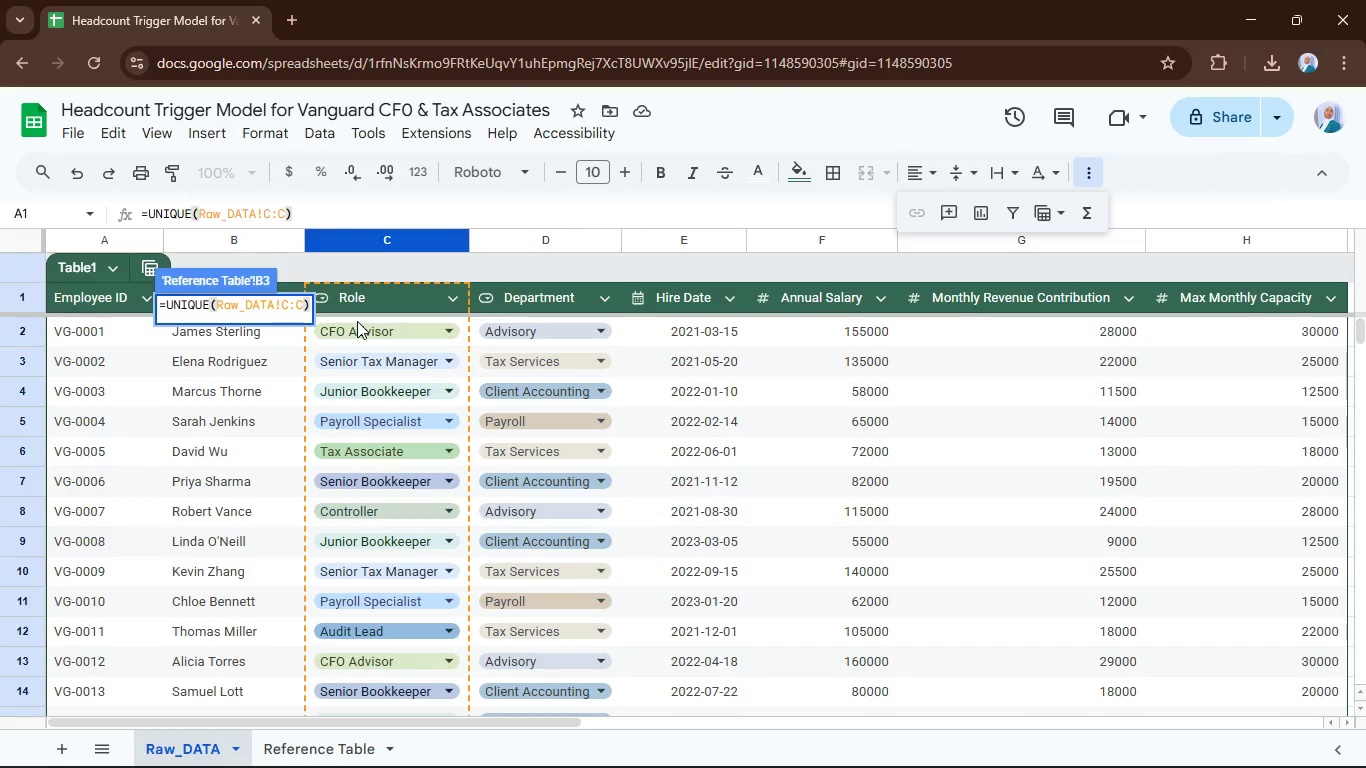 
key(Enter)
 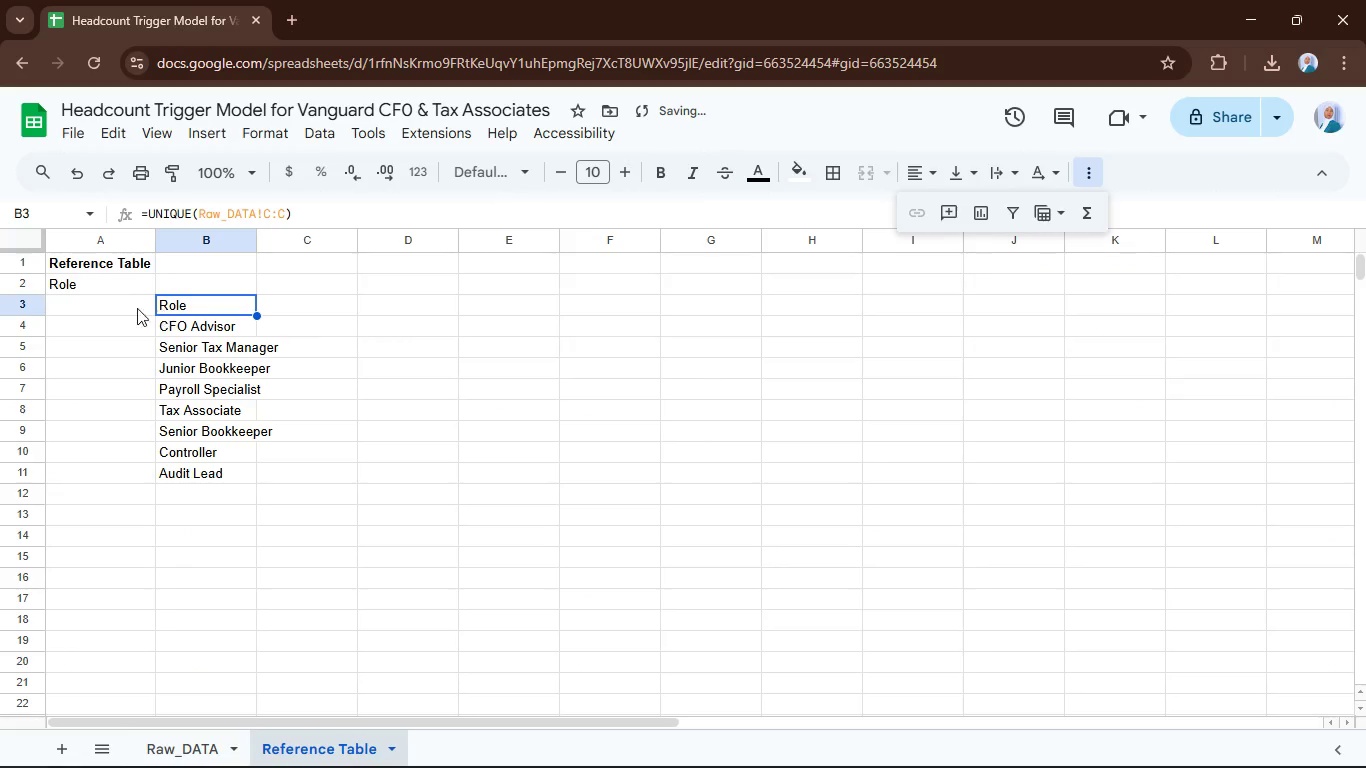 
left_click([126, 306])
 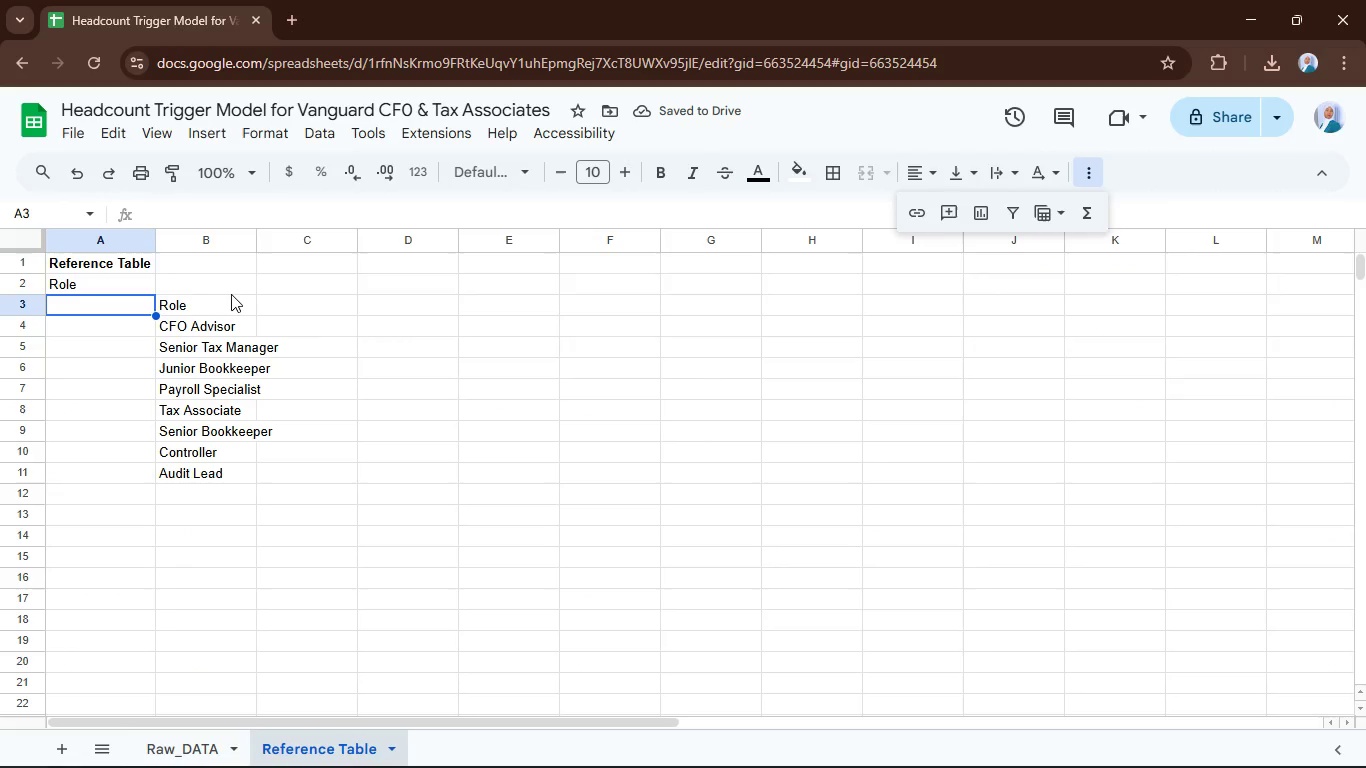 
left_click([230, 288])
 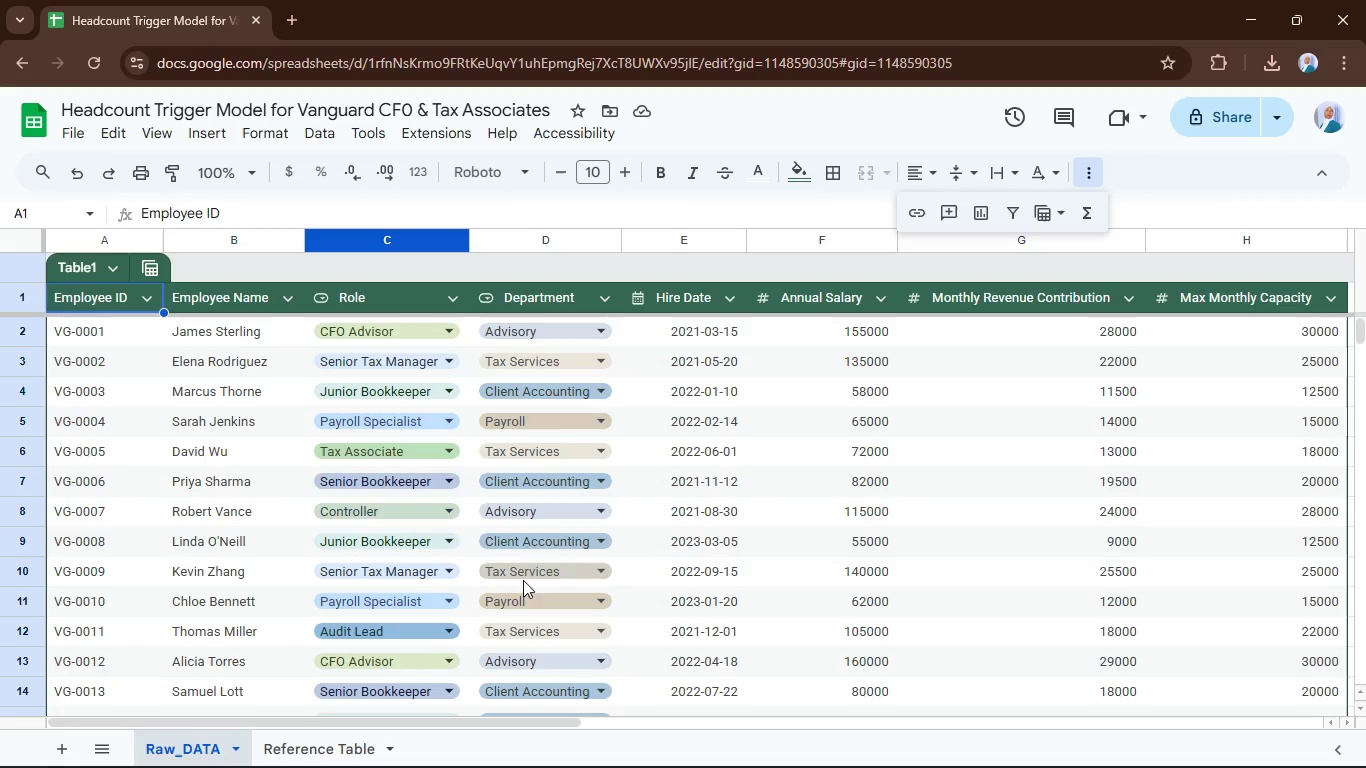 
key(Alt+AltLeft)
 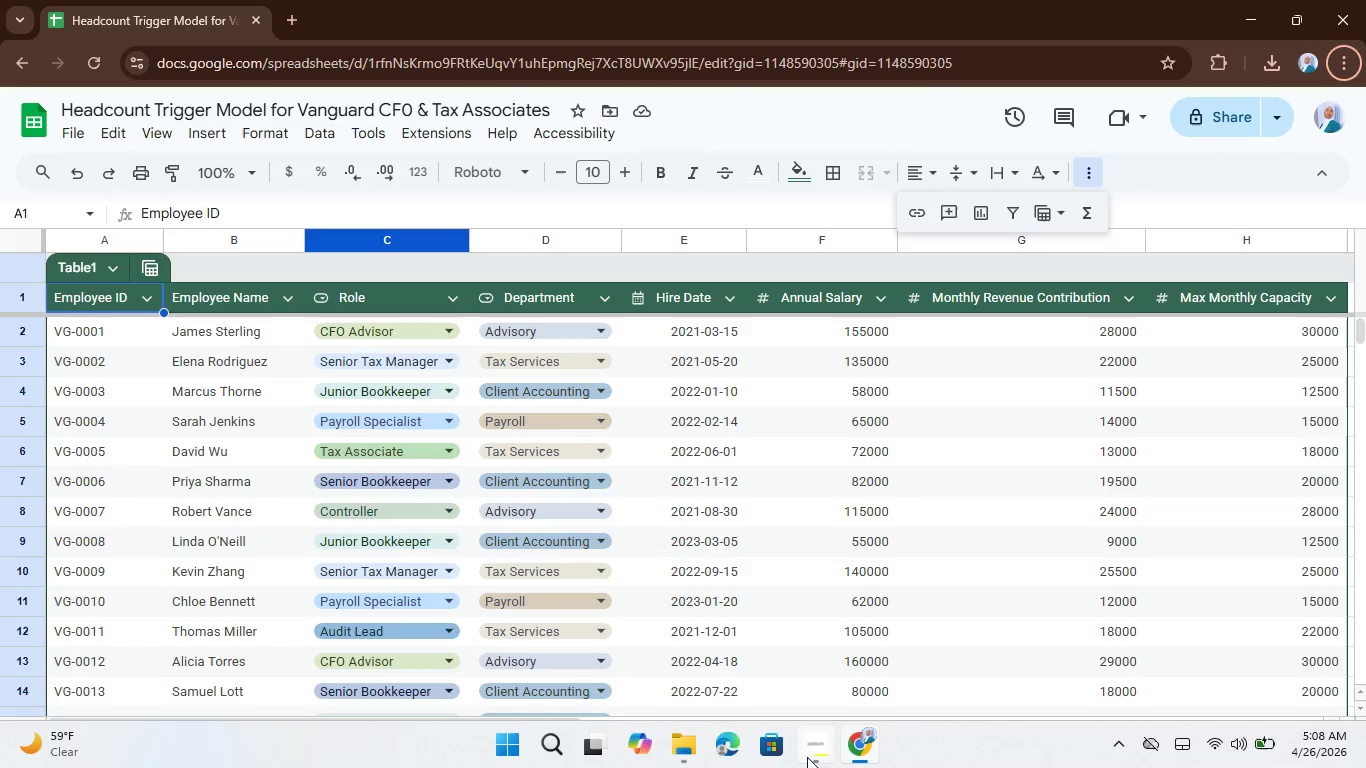 
left_click([815, 739])